 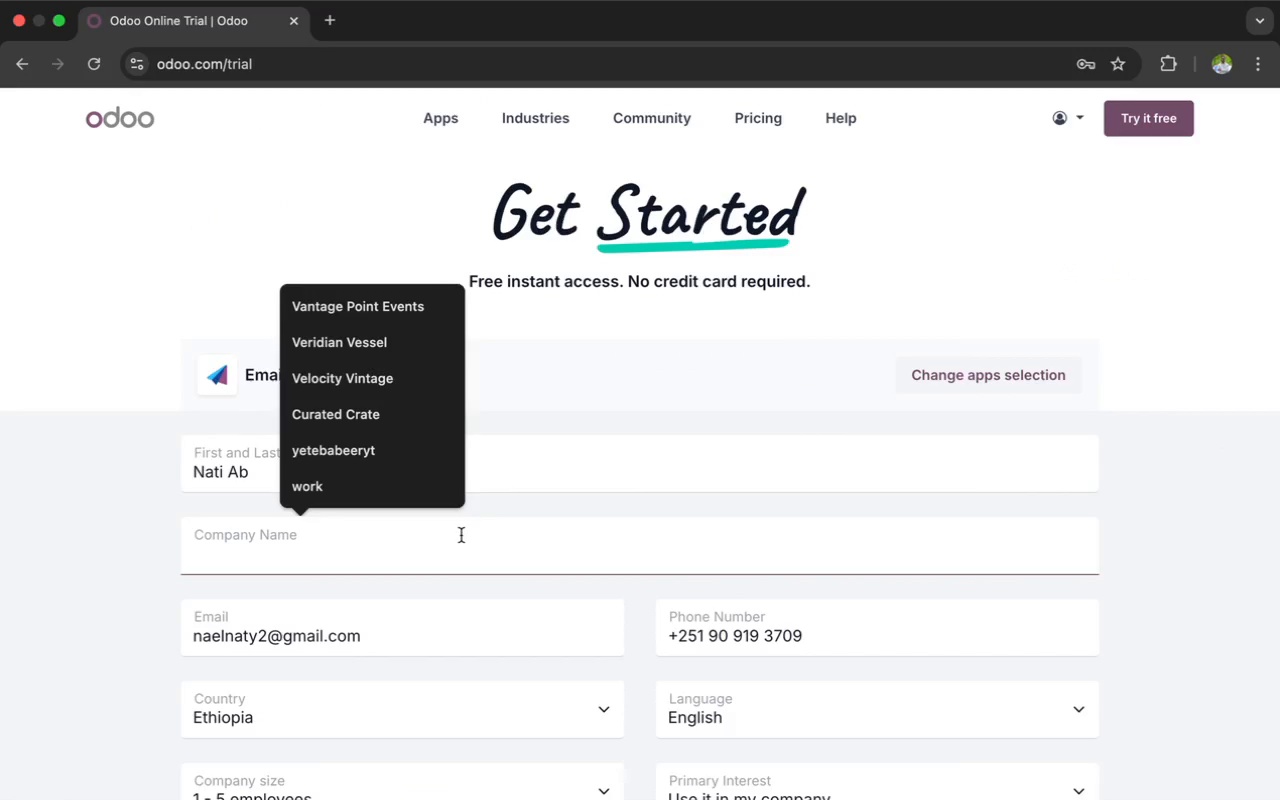 
key(Meta+V)
 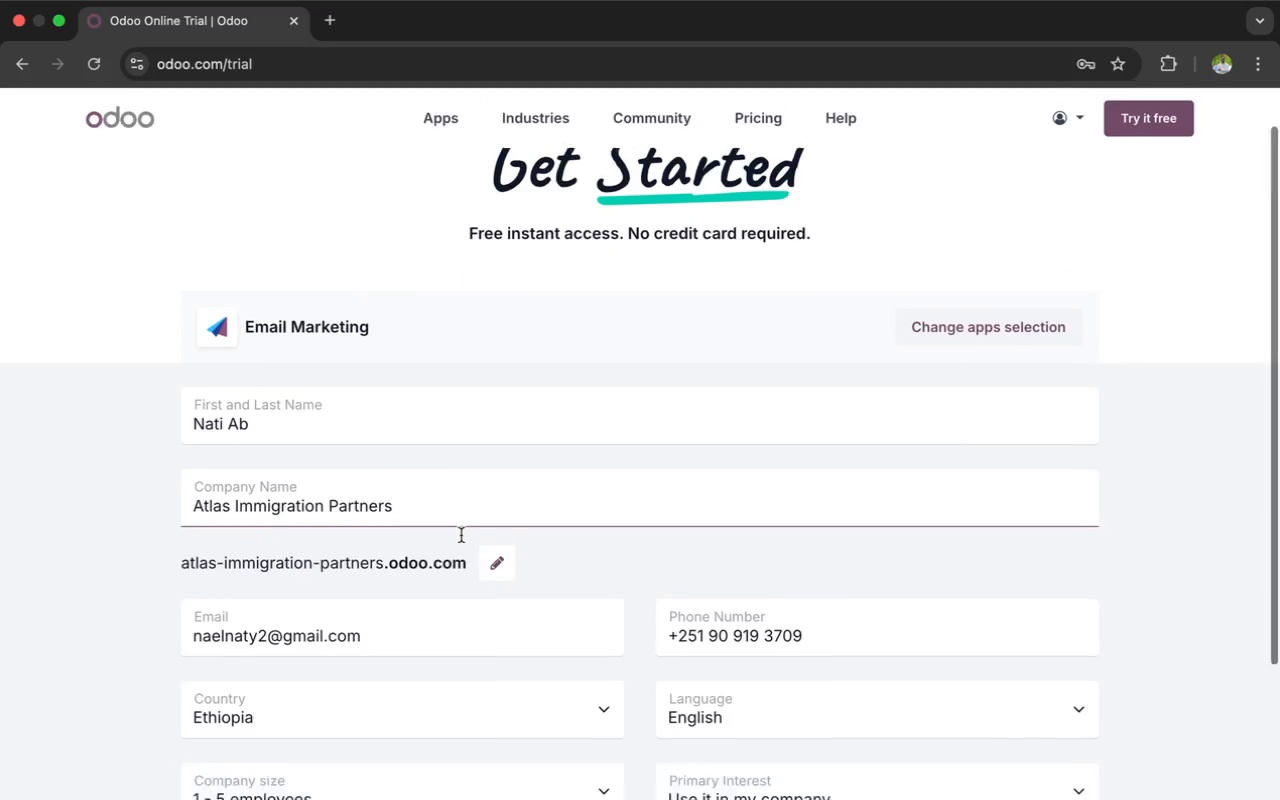 
scroll: coordinate [461, 535], scroll_direction: down, amount: 27.0
 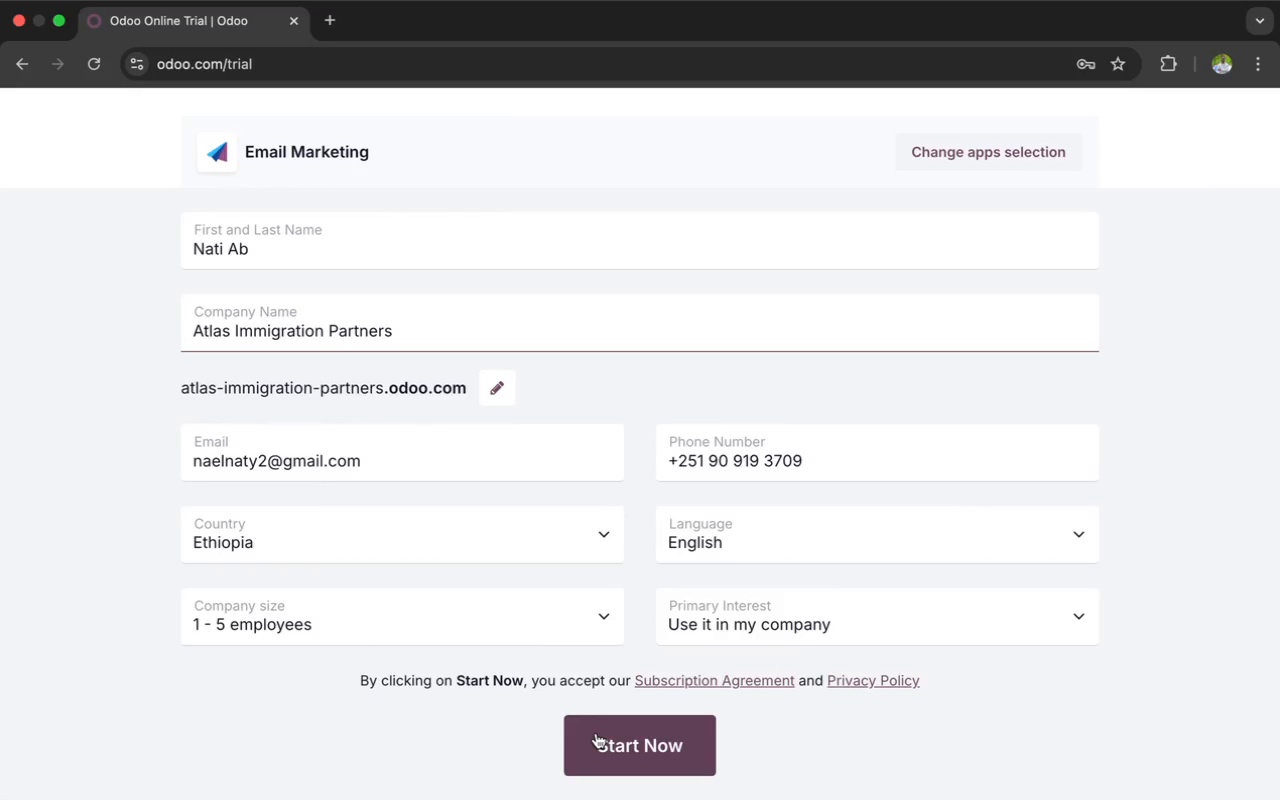 
left_click([596, 735])
 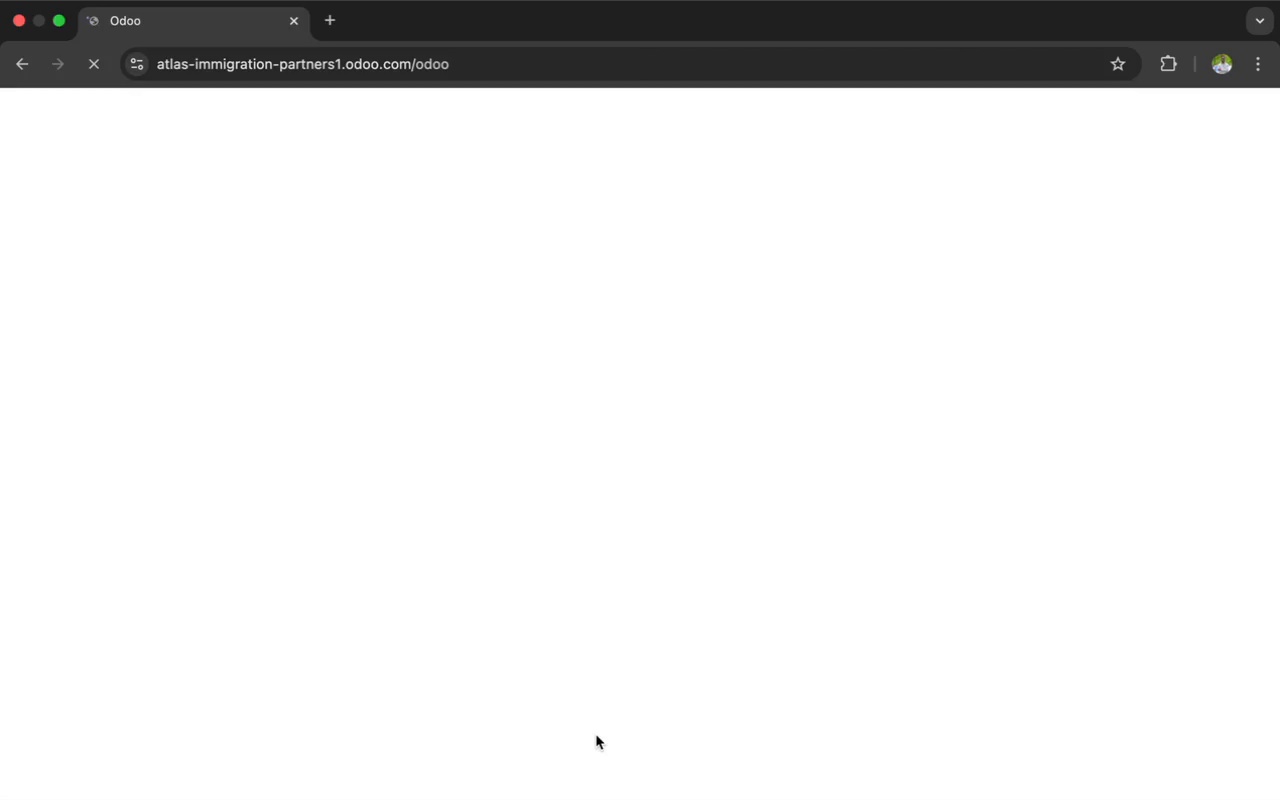 
wait(27.8)
 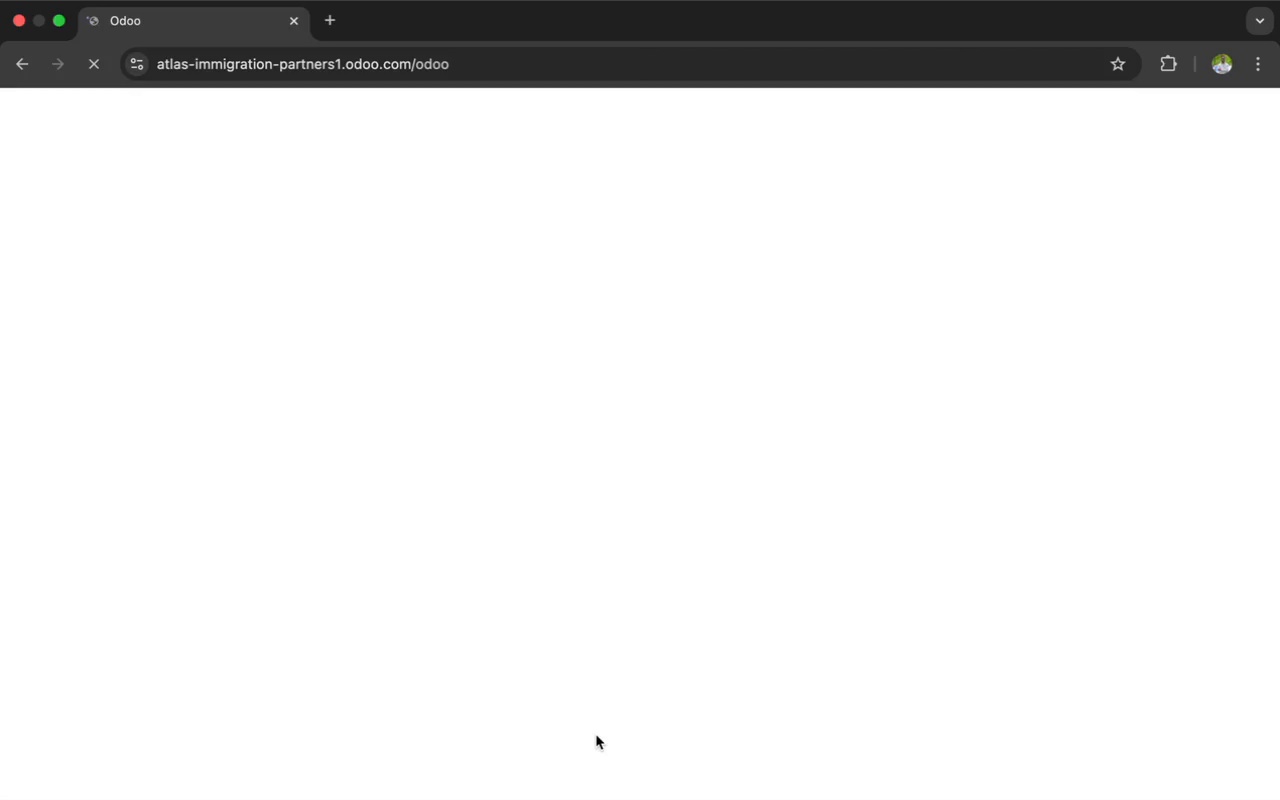 
left_click([566, 319])
 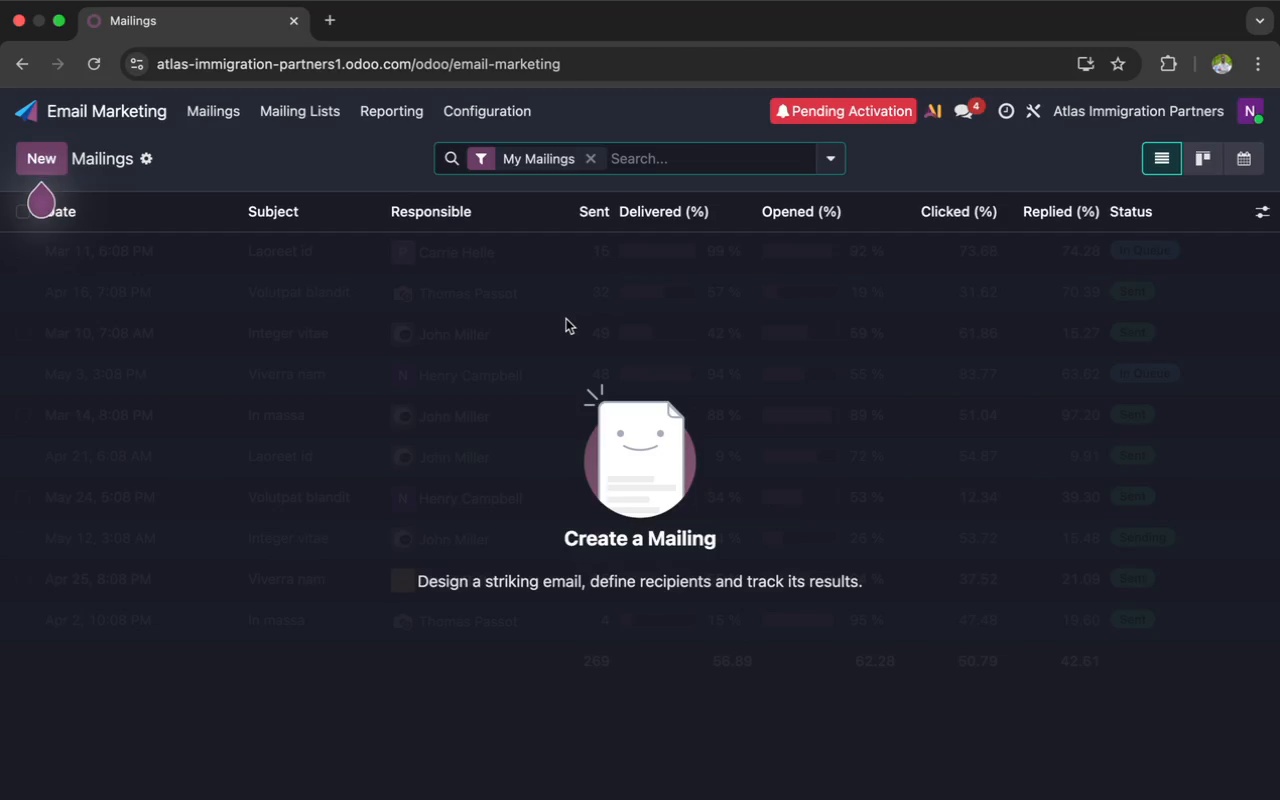 
wait(97.28)
 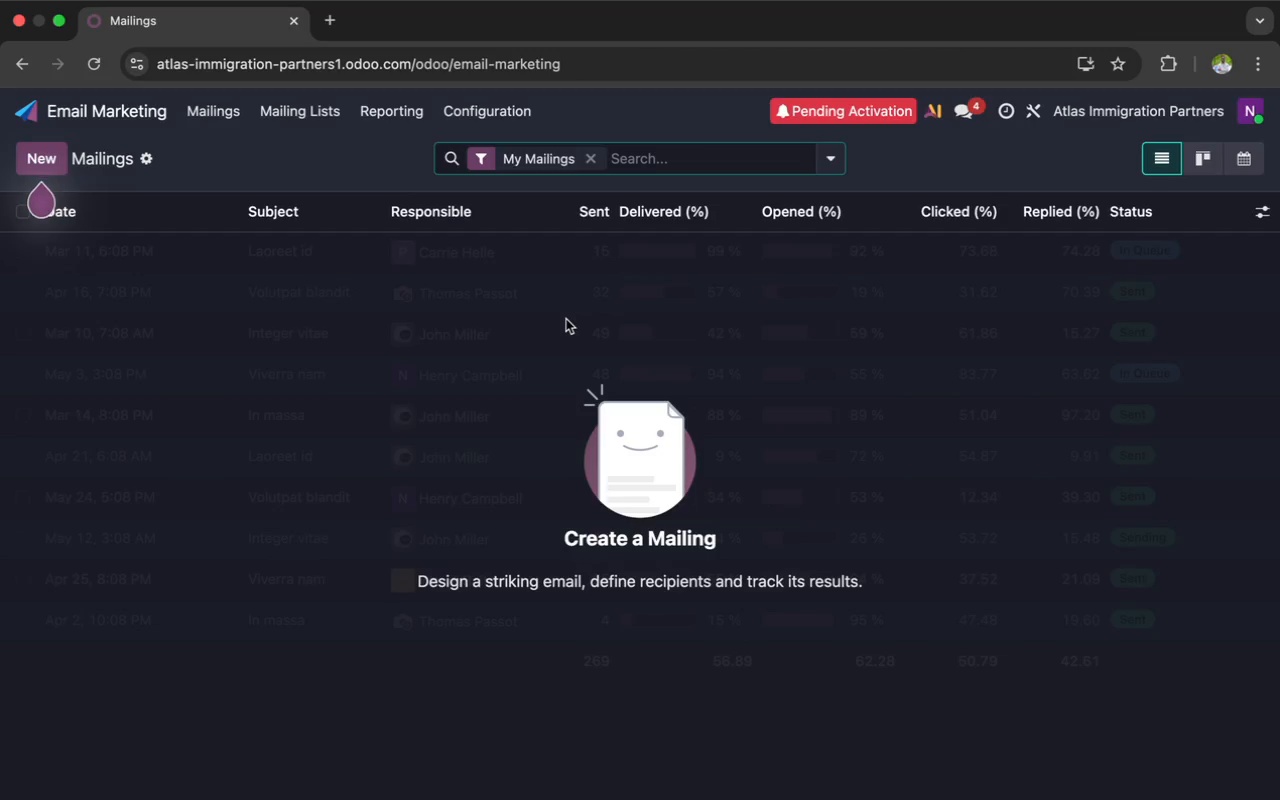 
left_click([56, 19])
 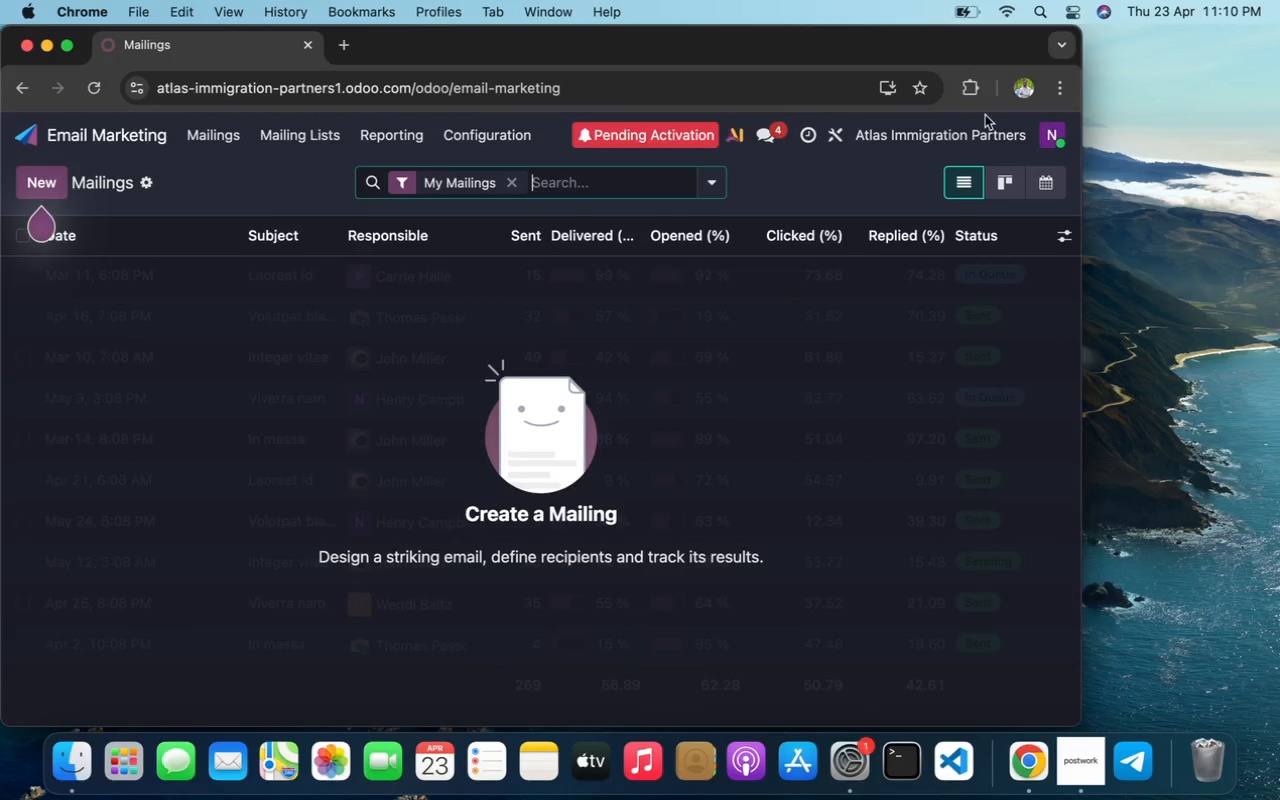 
left_click([1122, 134])
 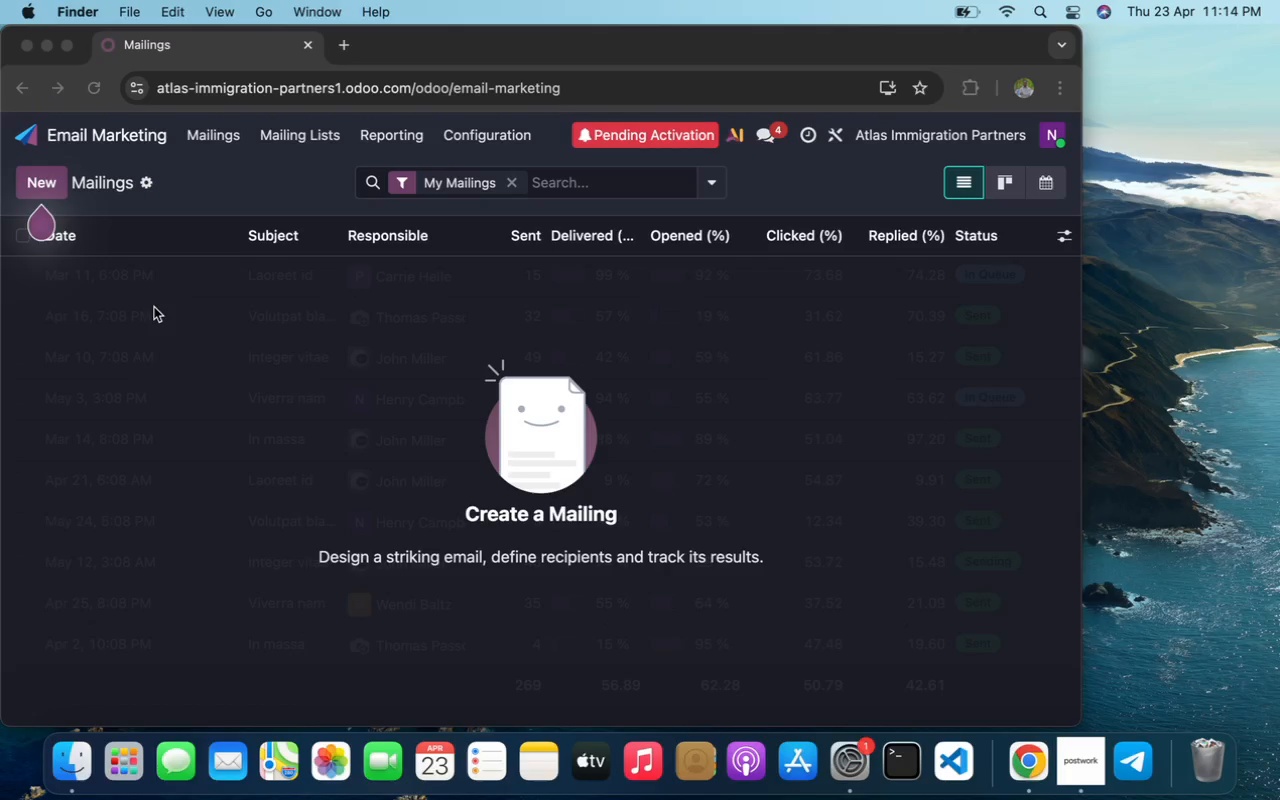 
wait(209.4)
 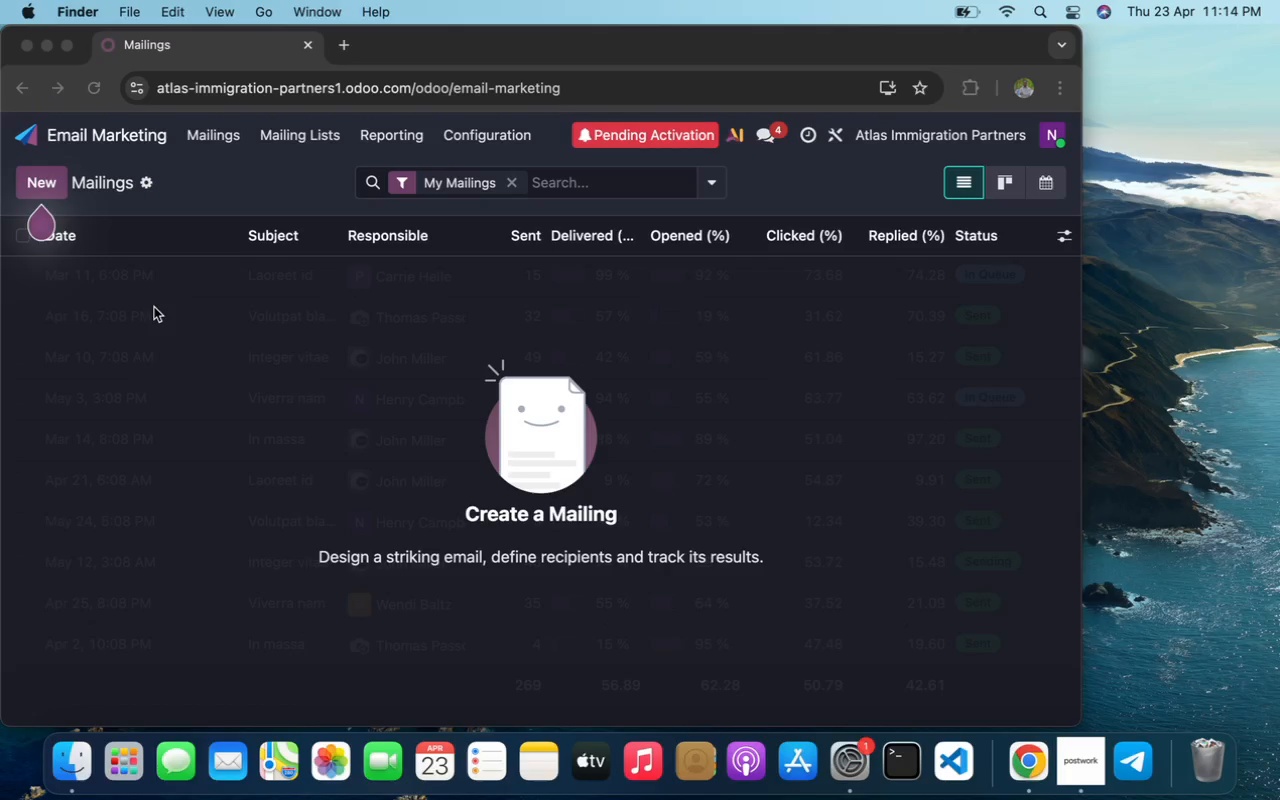 
left_click([290, 139])
 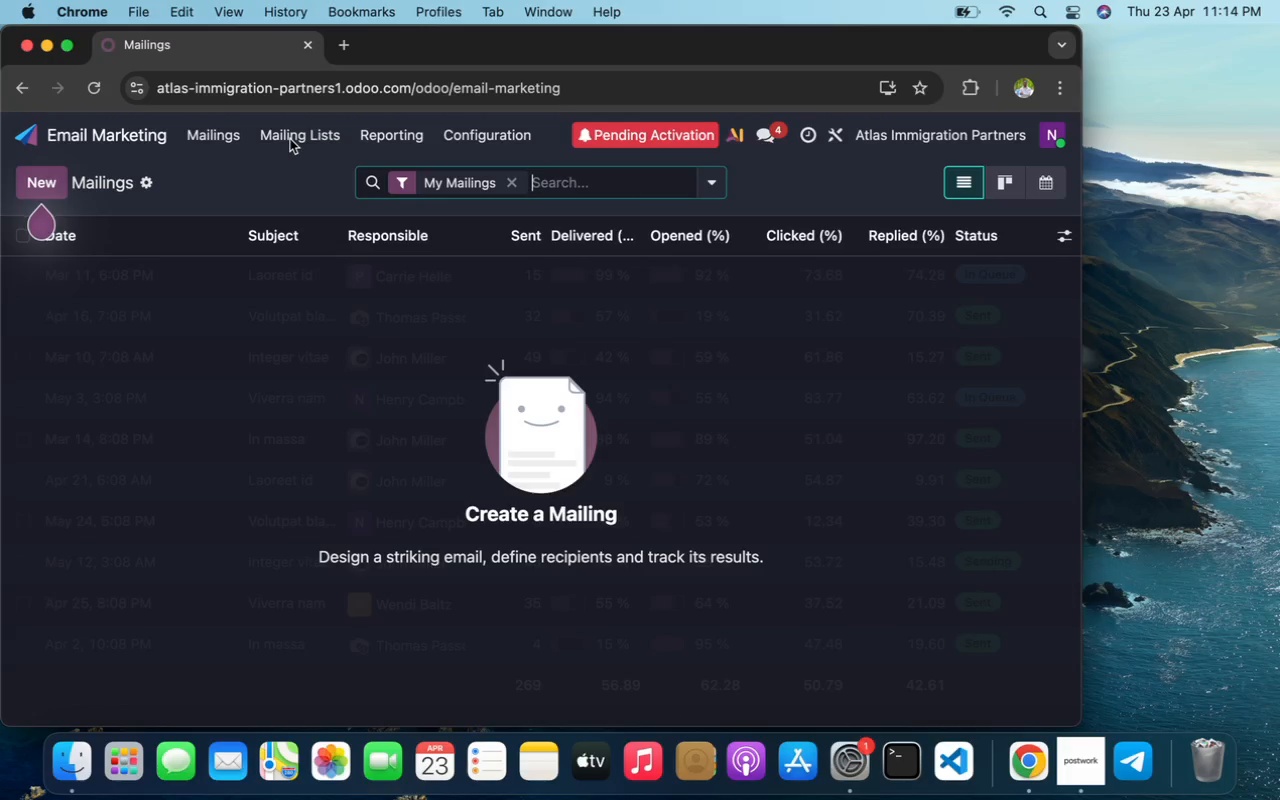 
left_click([295, 134])
 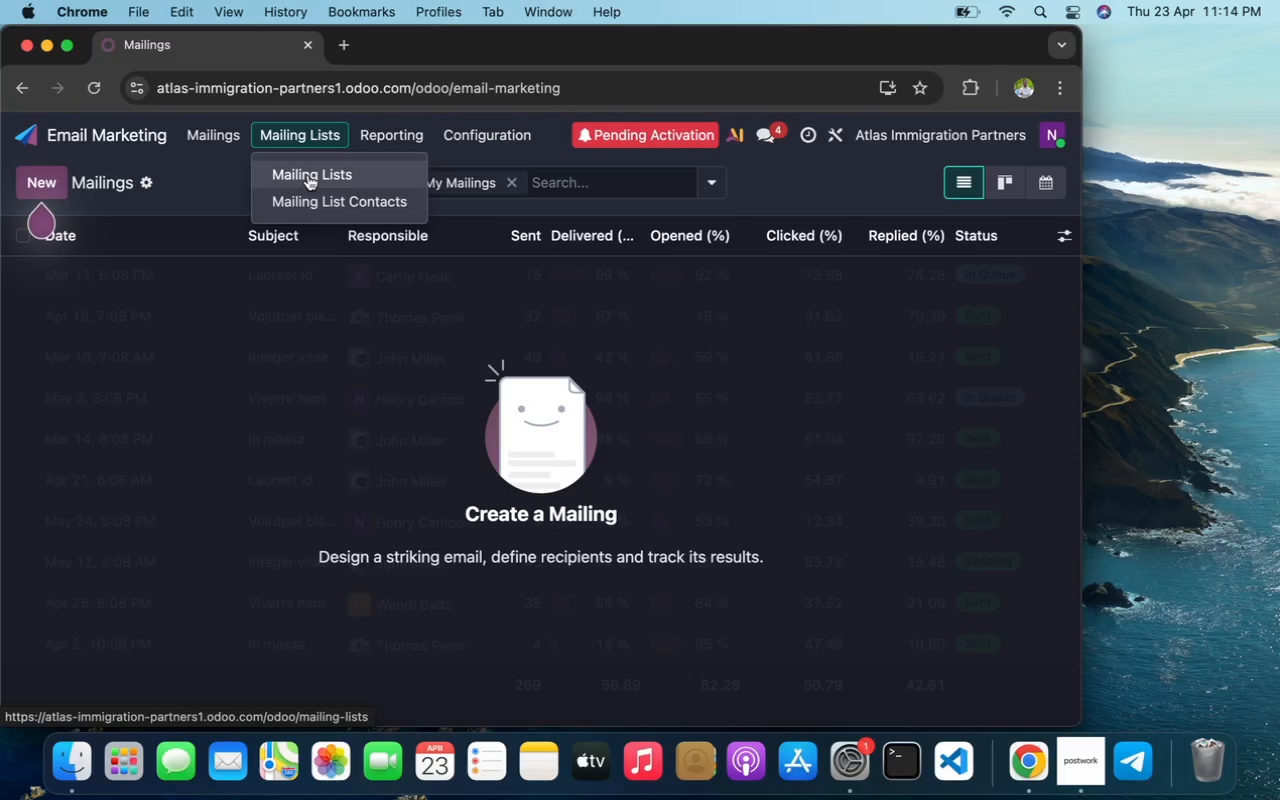 
wait(6.22)
 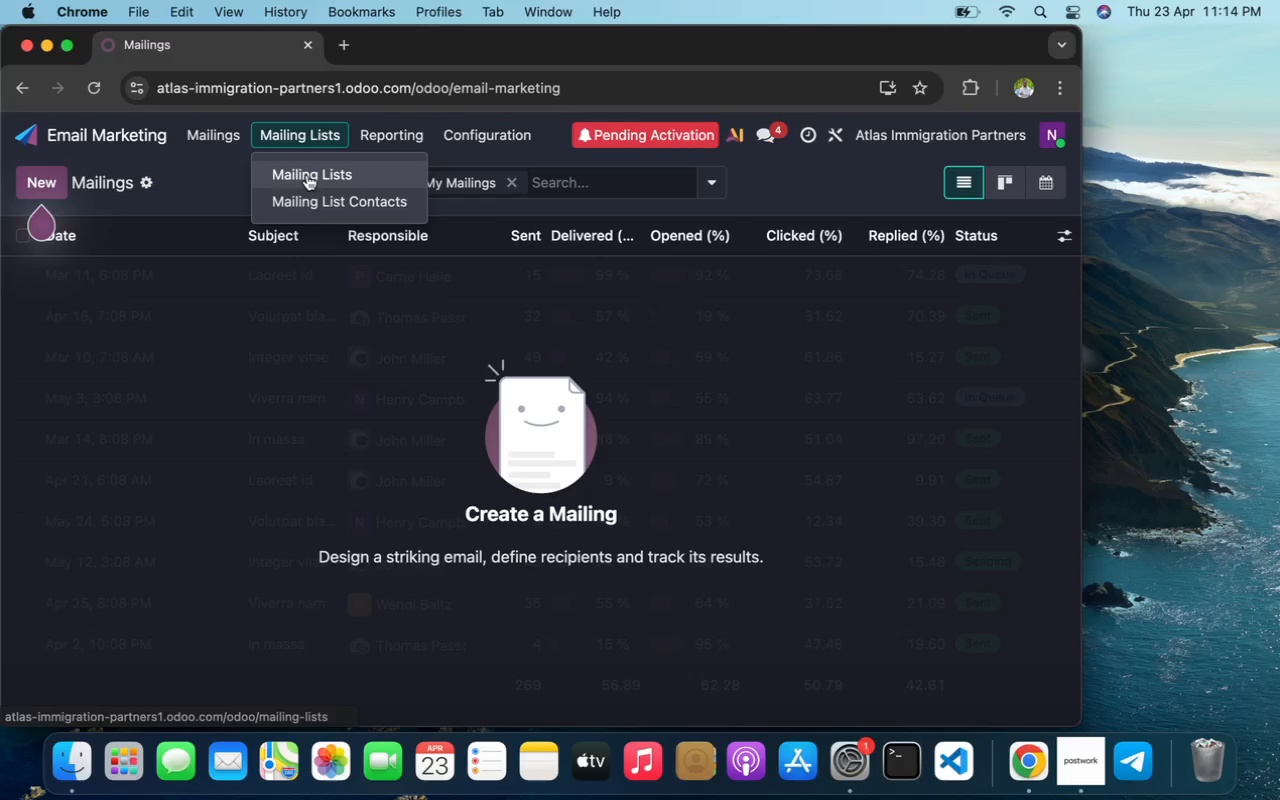 
left_click([305, 198])
 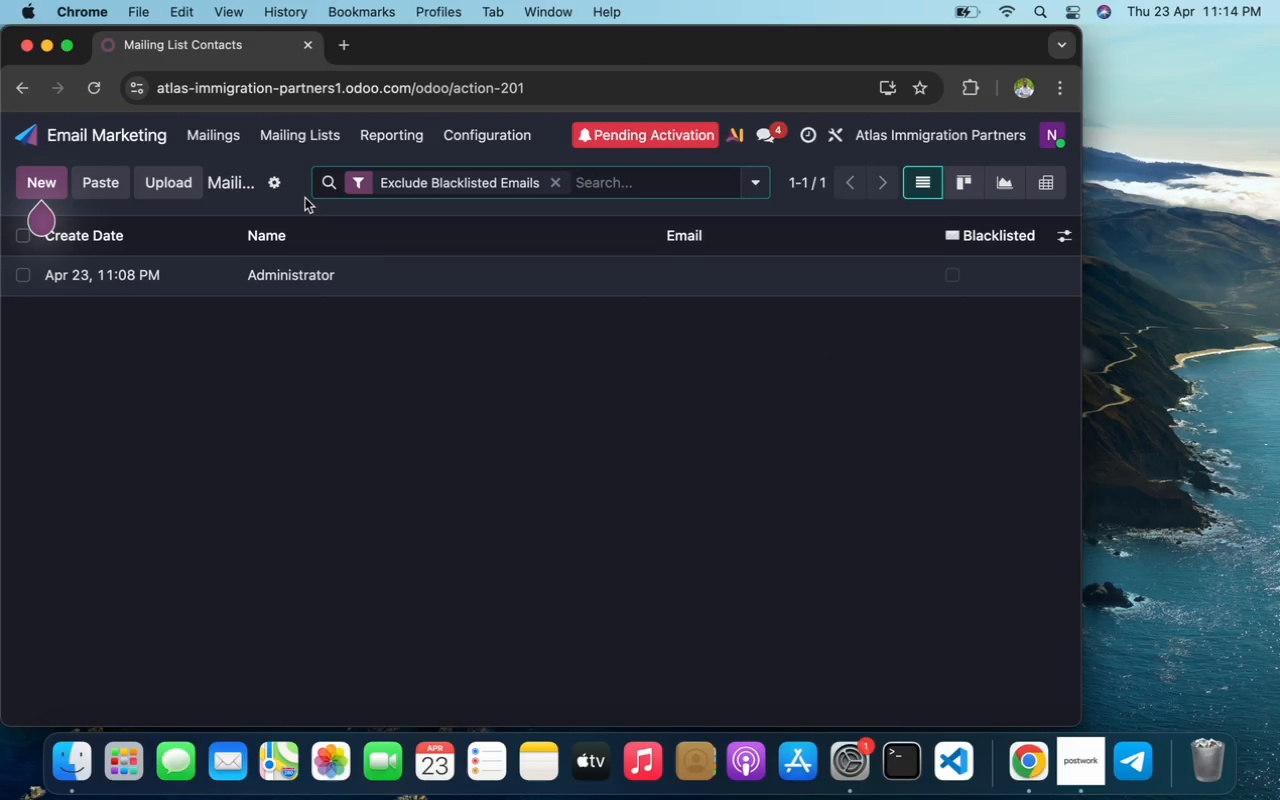 
mouse_move([200, 247])
 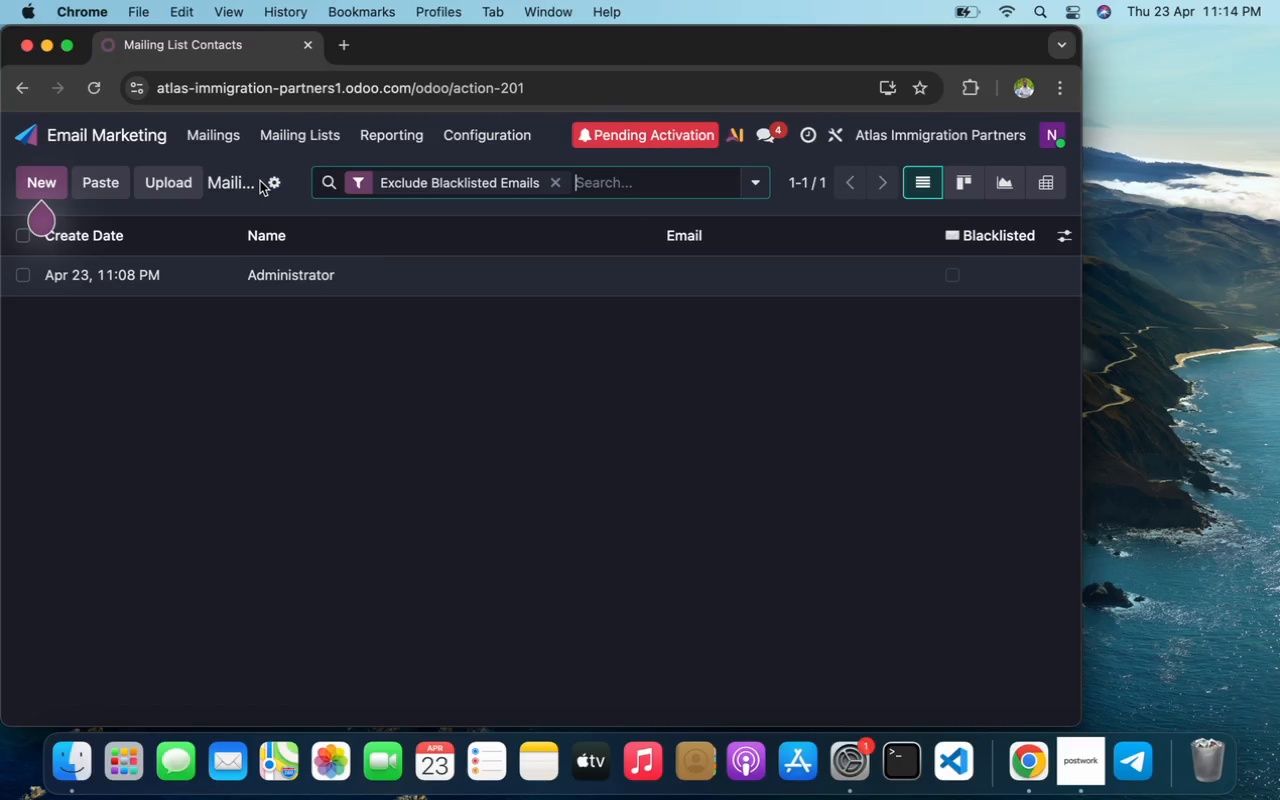 
wait(19.78)
 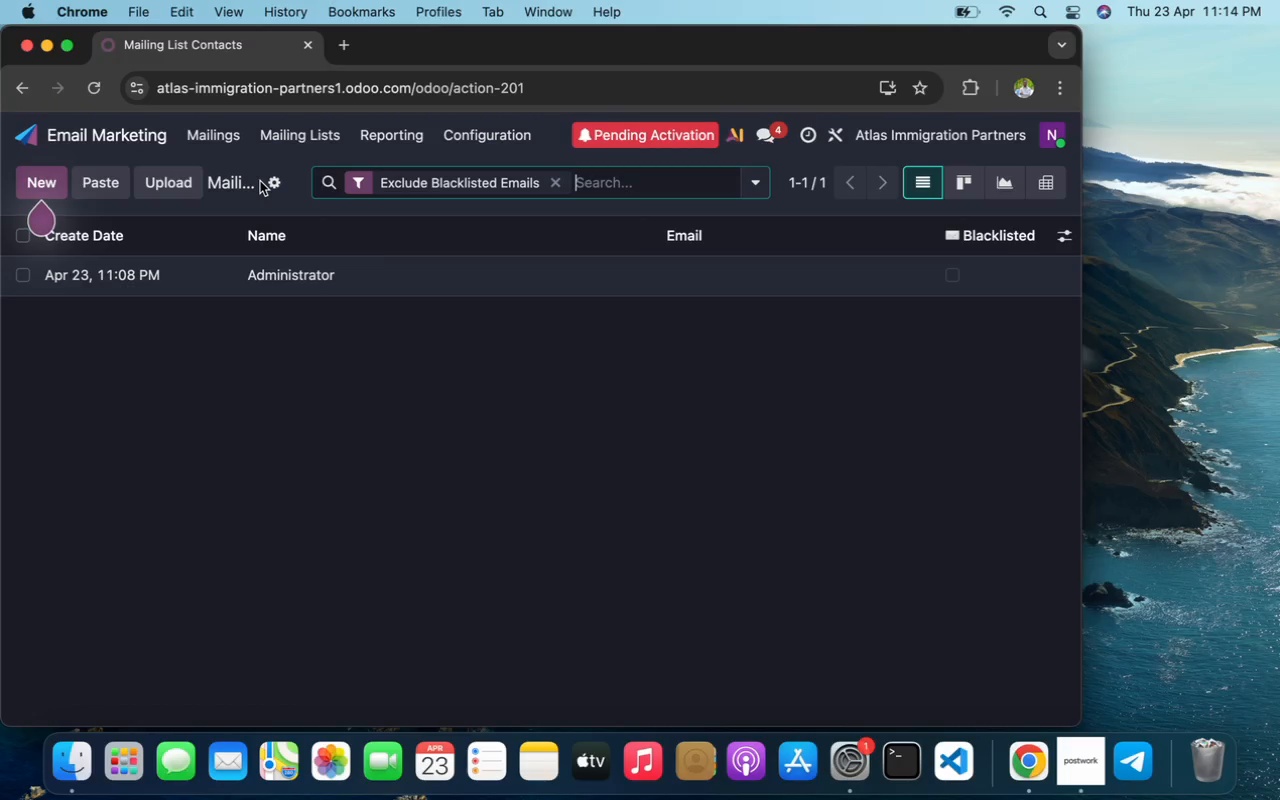 
left_click([309, 143])
 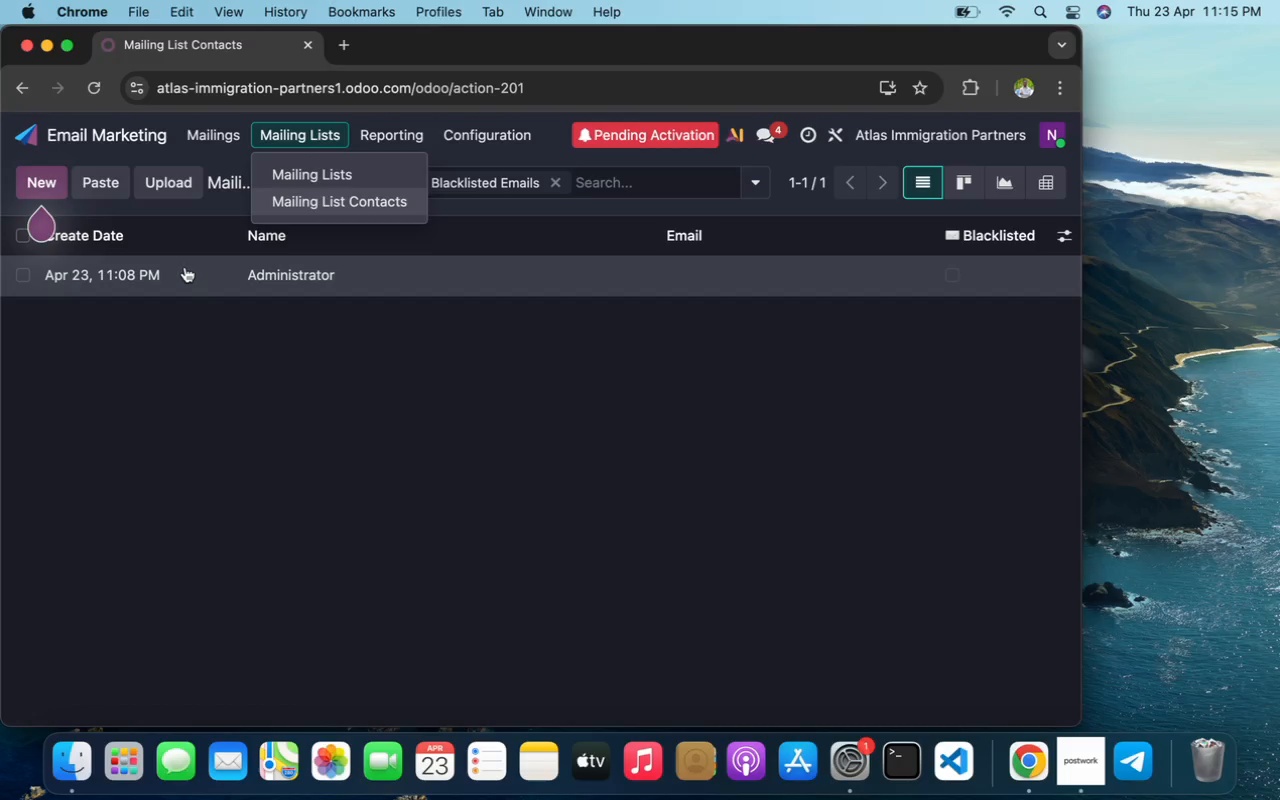 
wait(49.48)
 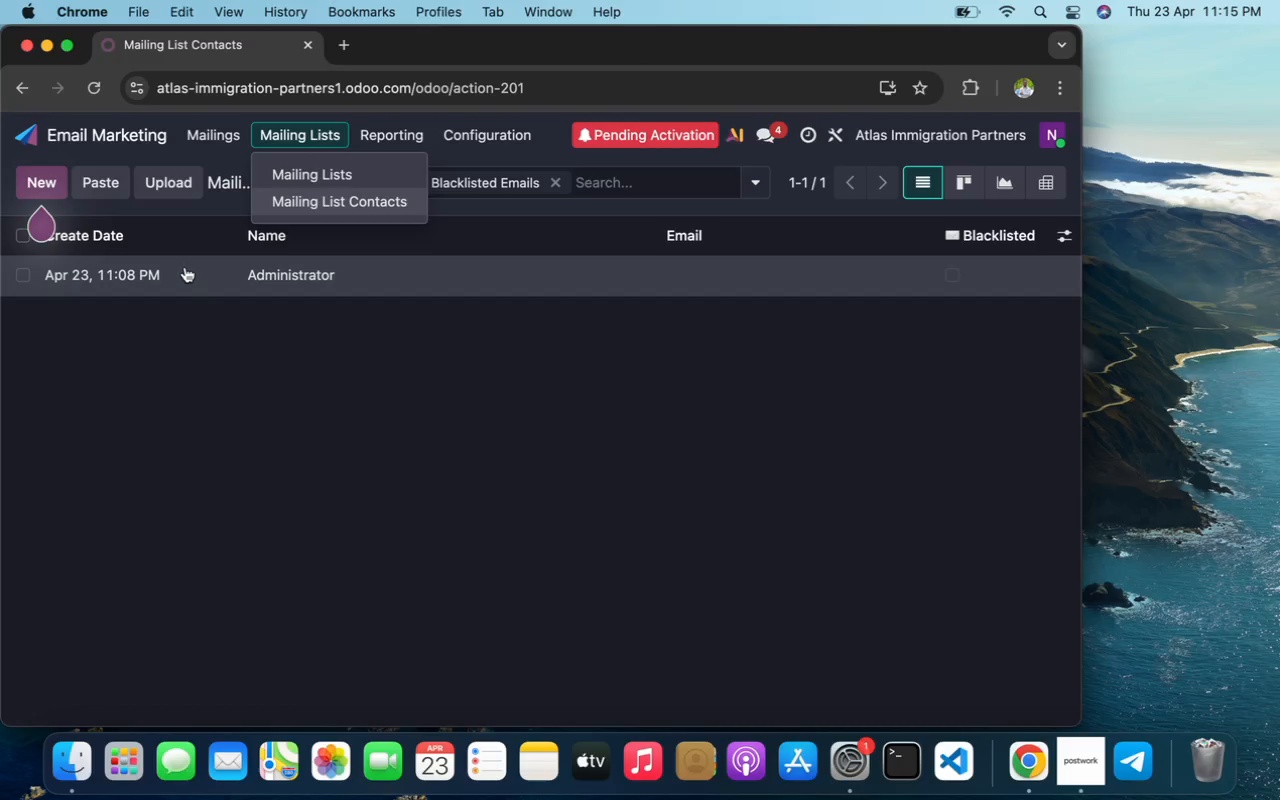 
left_click([111, 135])
 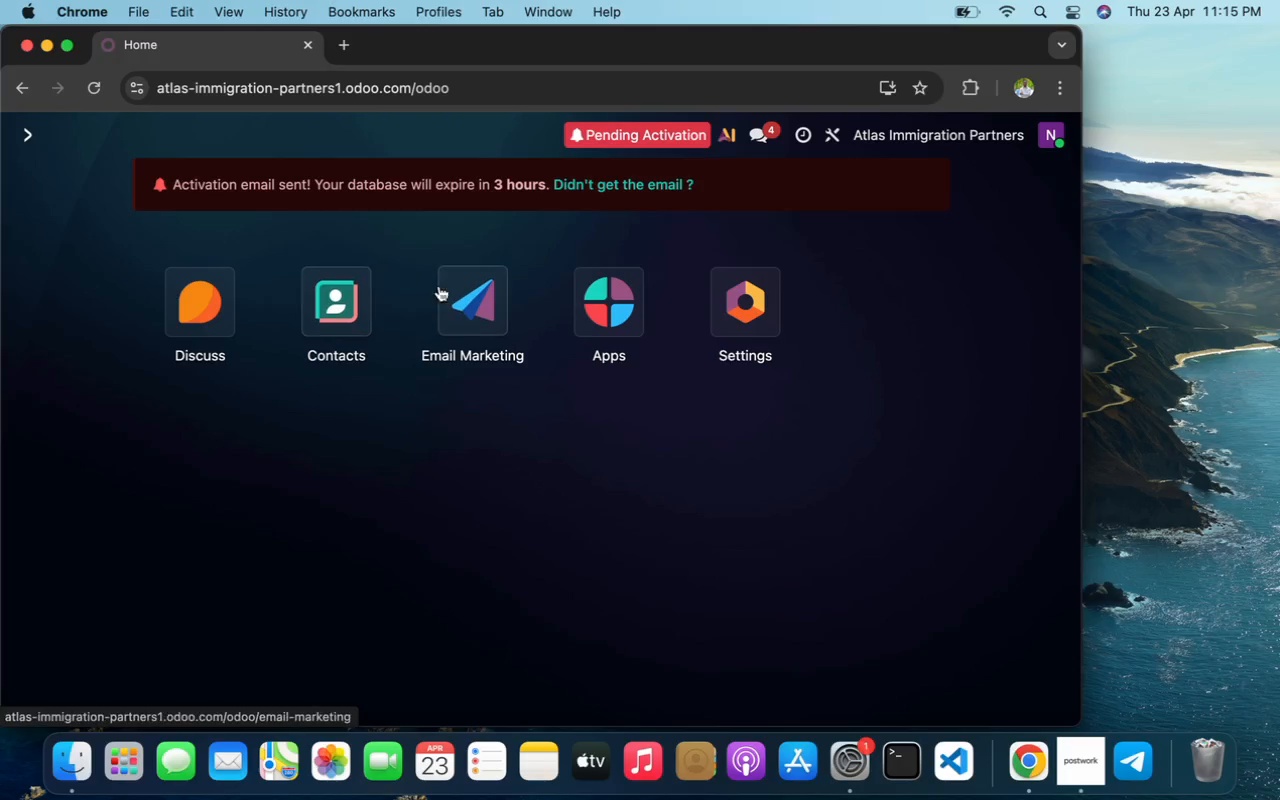 
left_click([460, 302])
 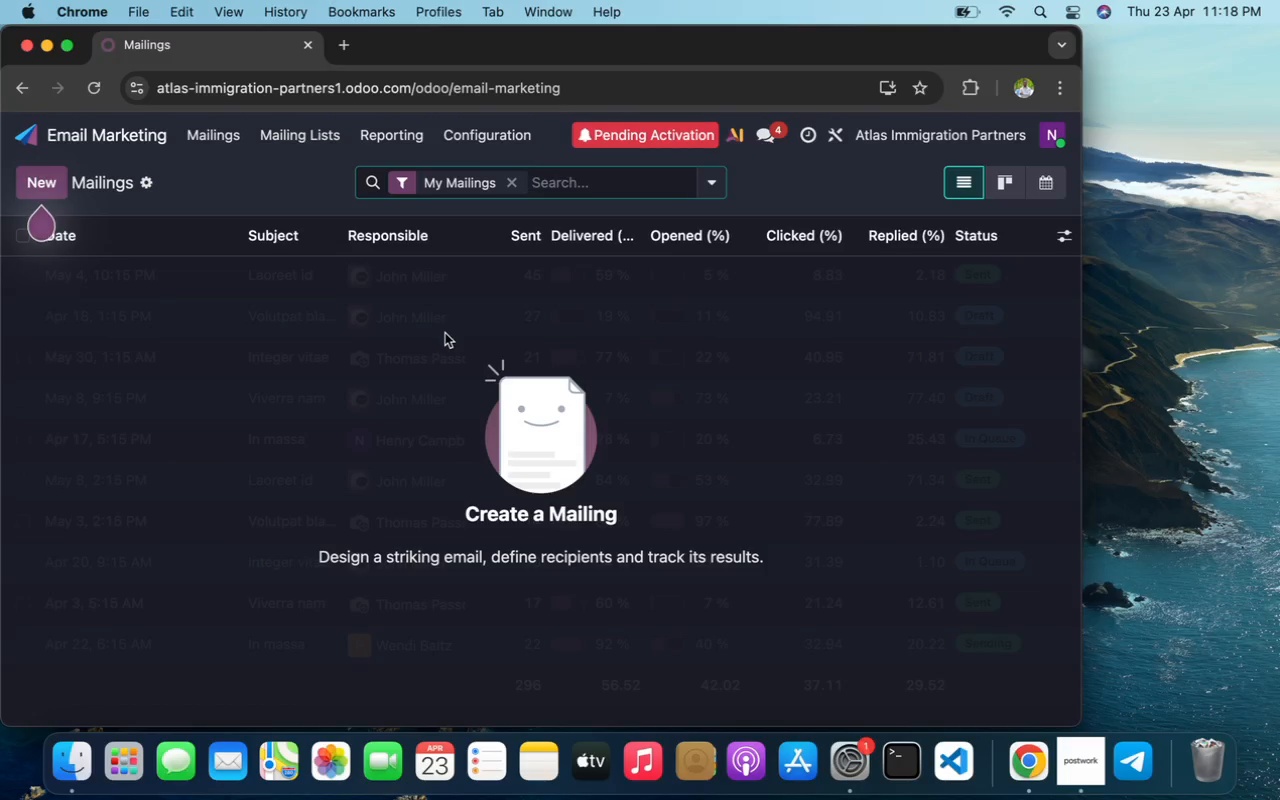 
wait(158.04)
 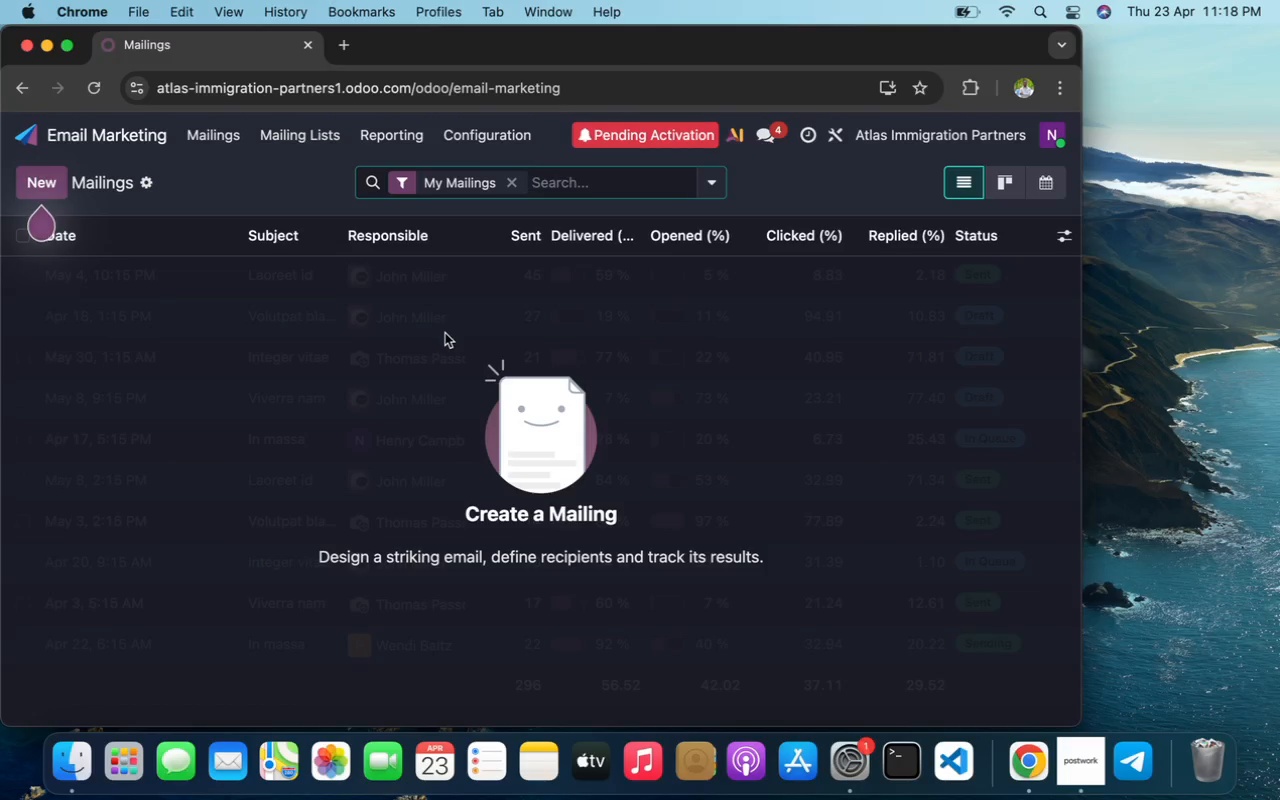 
scroll: coordinate [445, 333], scroll_direction: up, amount: 11.0
 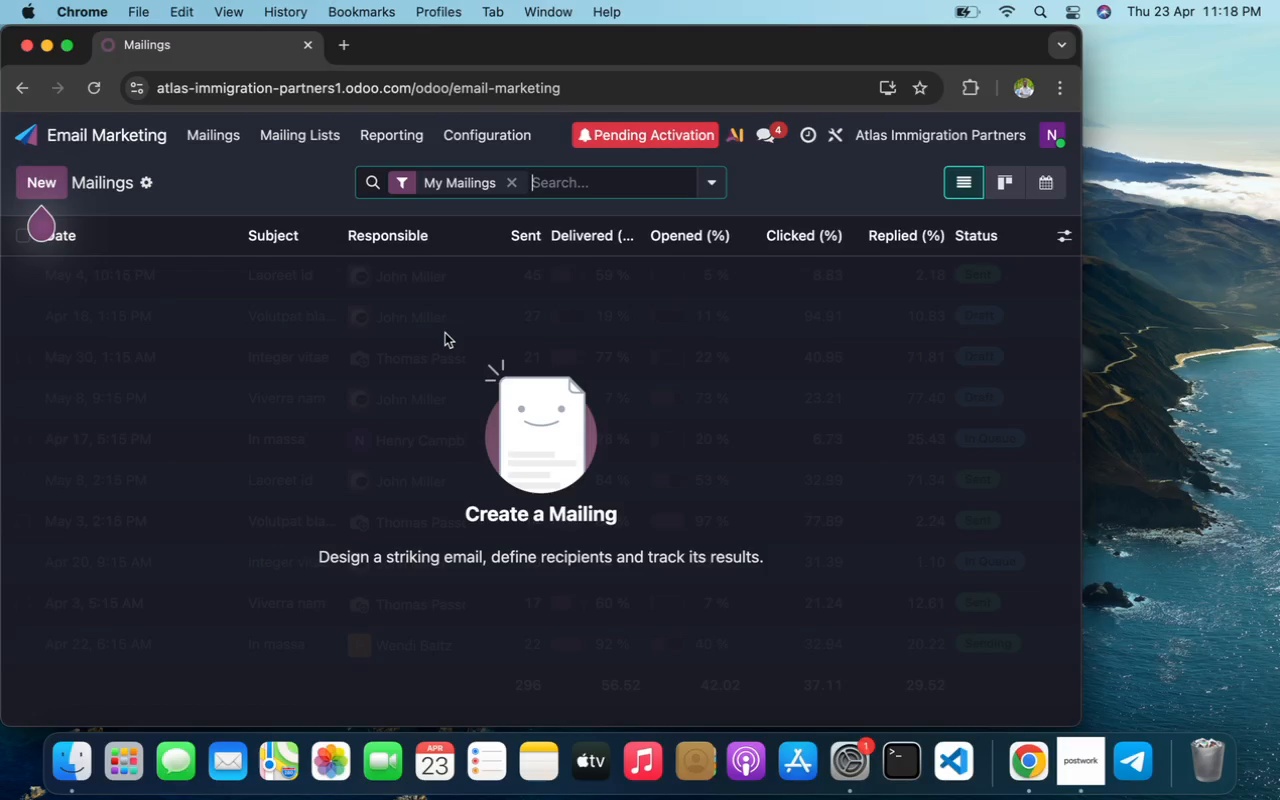 
wait(7.3)
 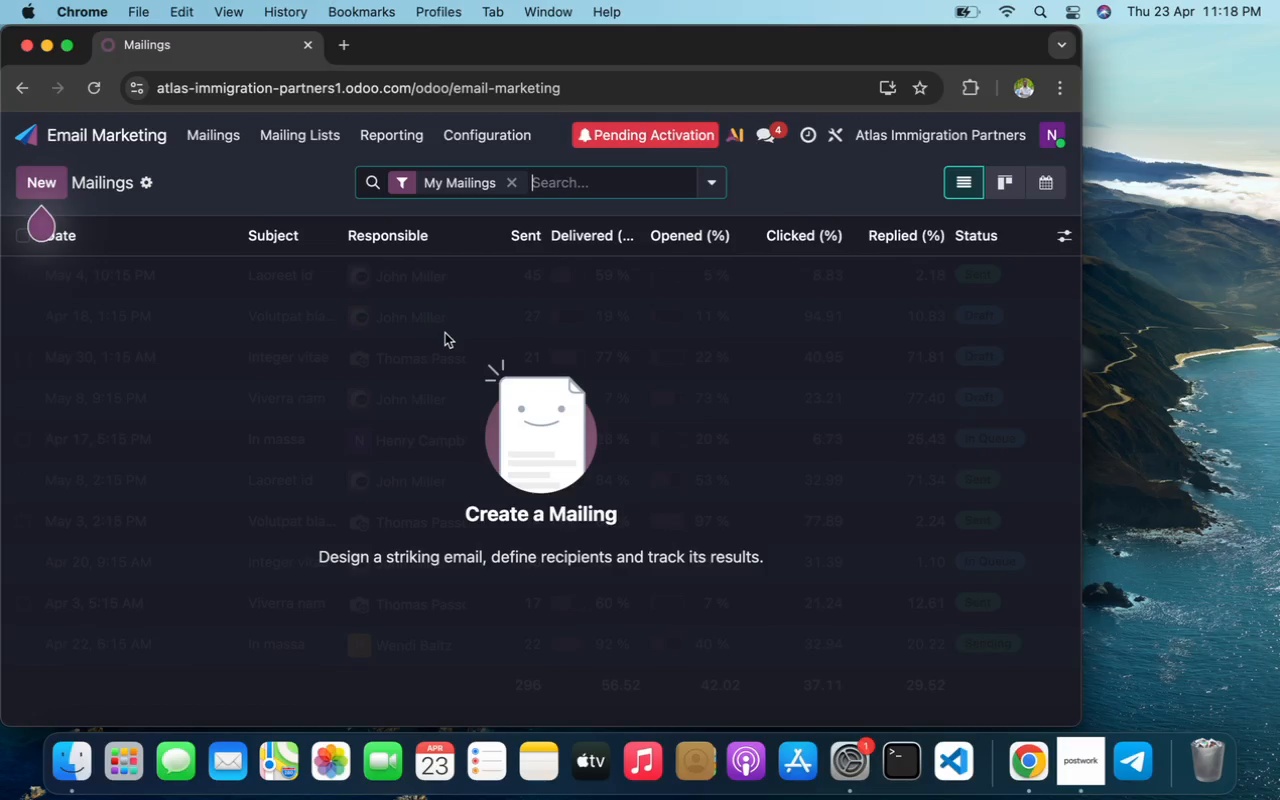 
scroll: coordinate [420, 276], scroll_direction: up, amount: 15.0
 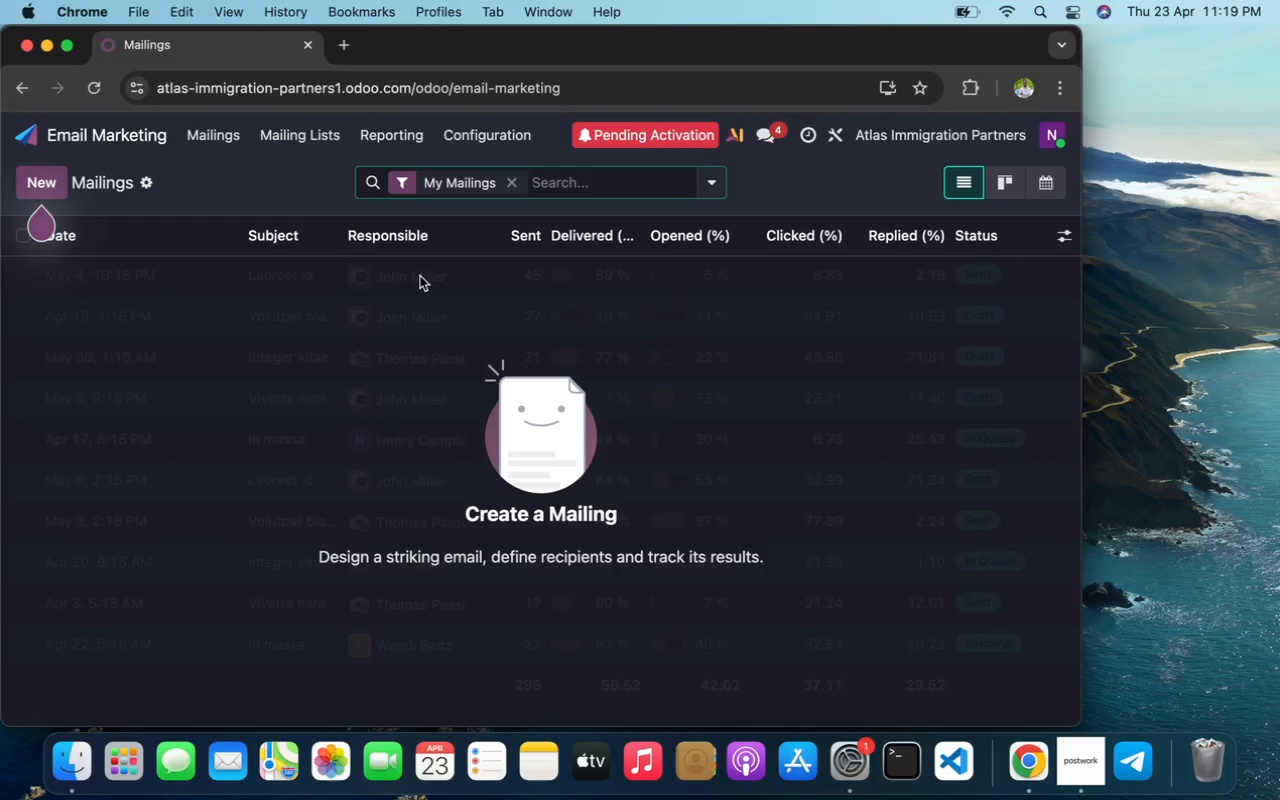 
wait(86.2)
 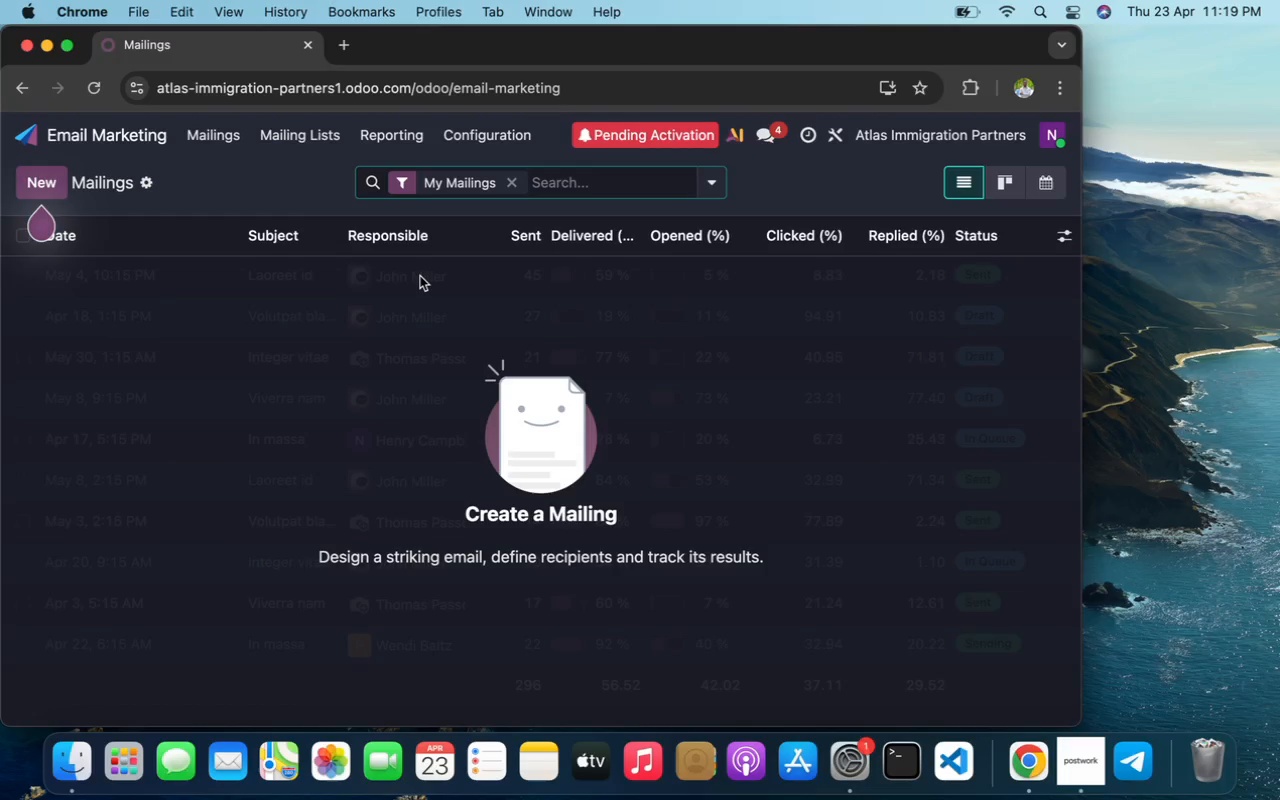 
scroll: coordinate [420, 276], scroll_direction: down, amount: 1.0
 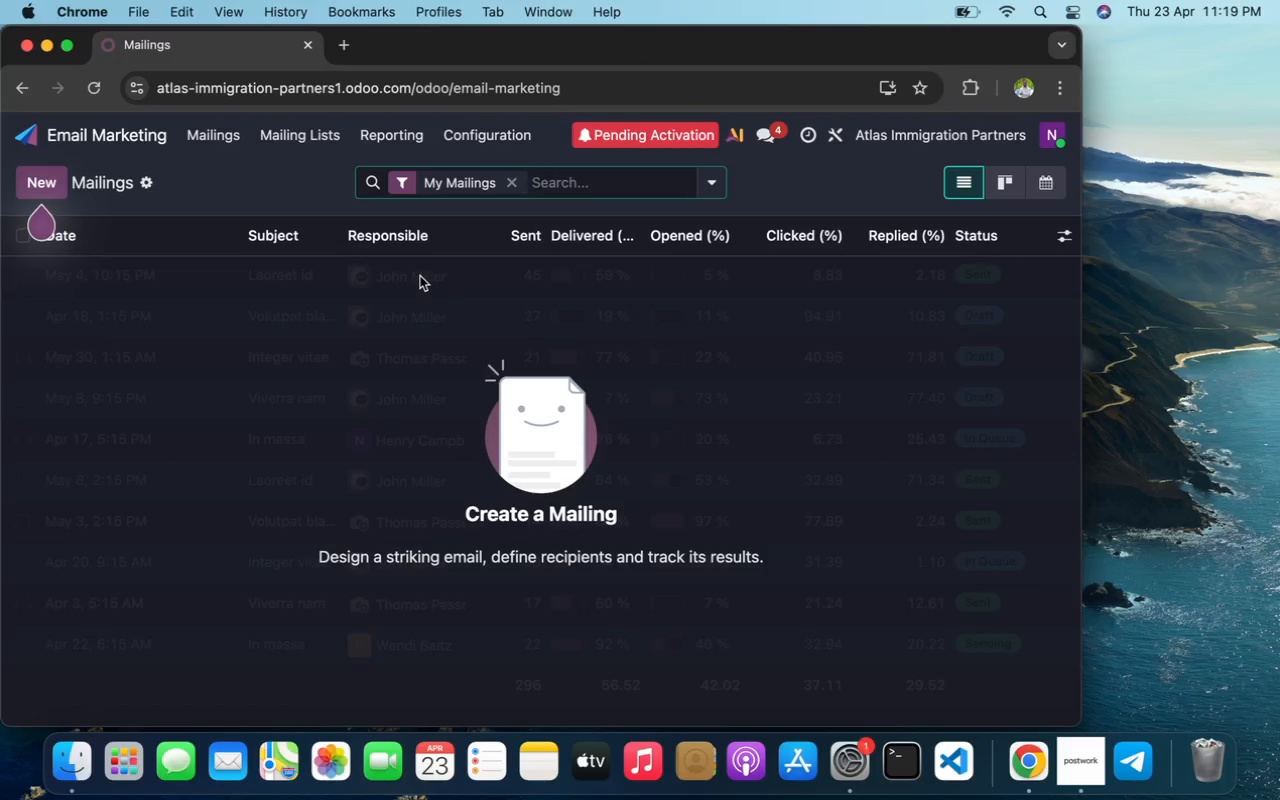 
wait(8.08)
 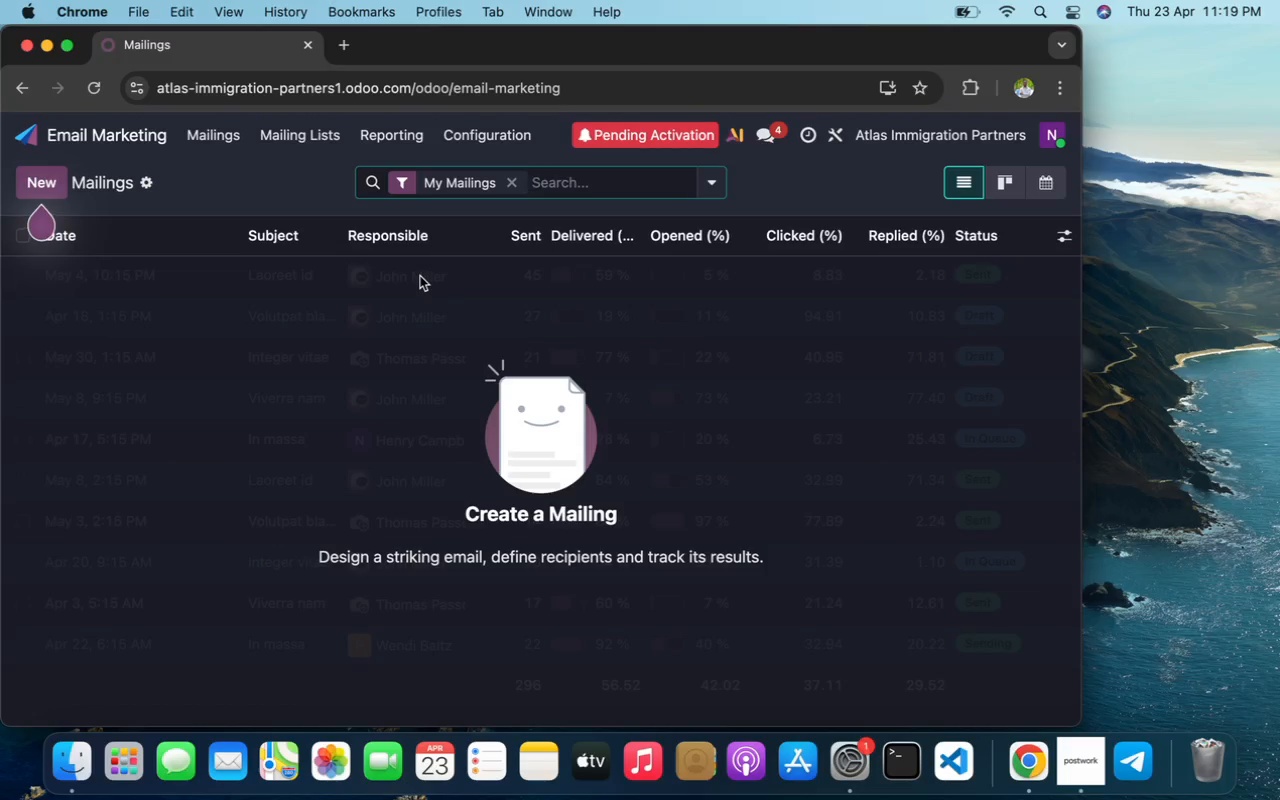 
left_click([219, 130])
 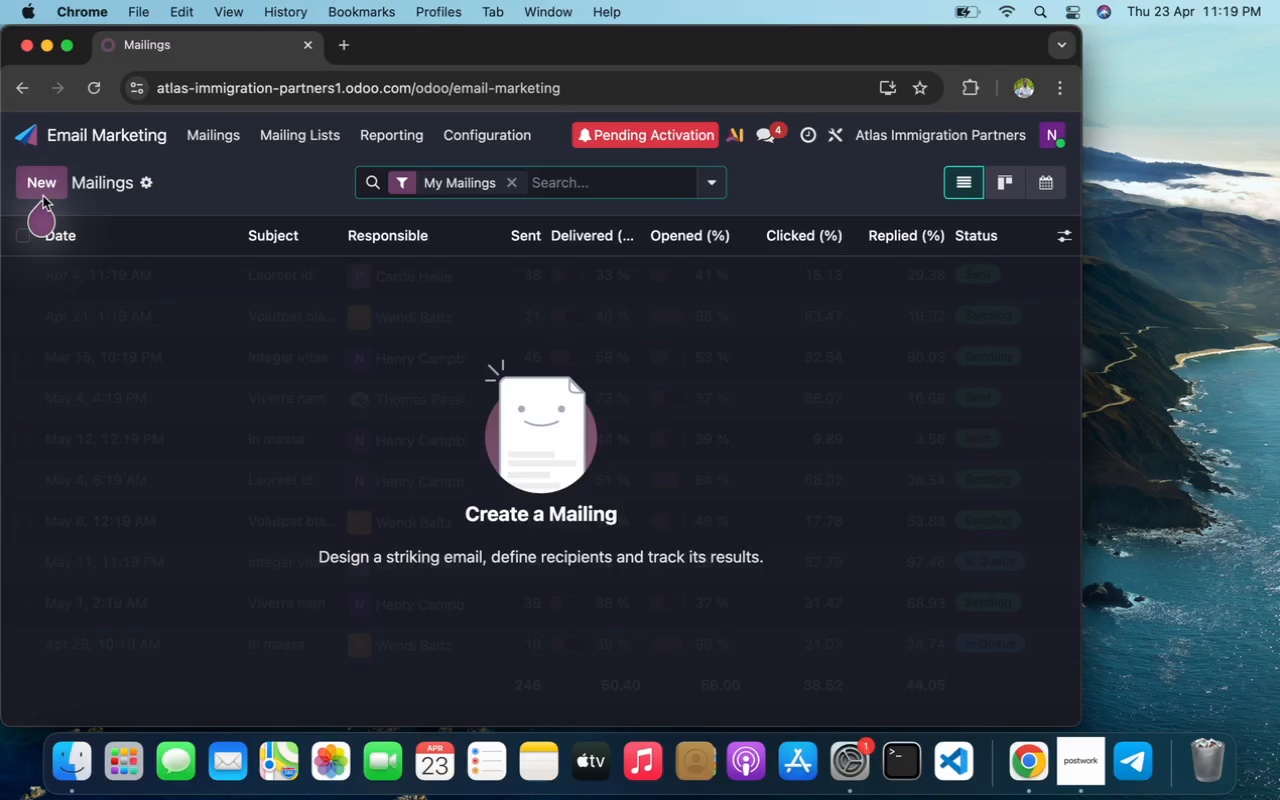 
wait(5.22)
 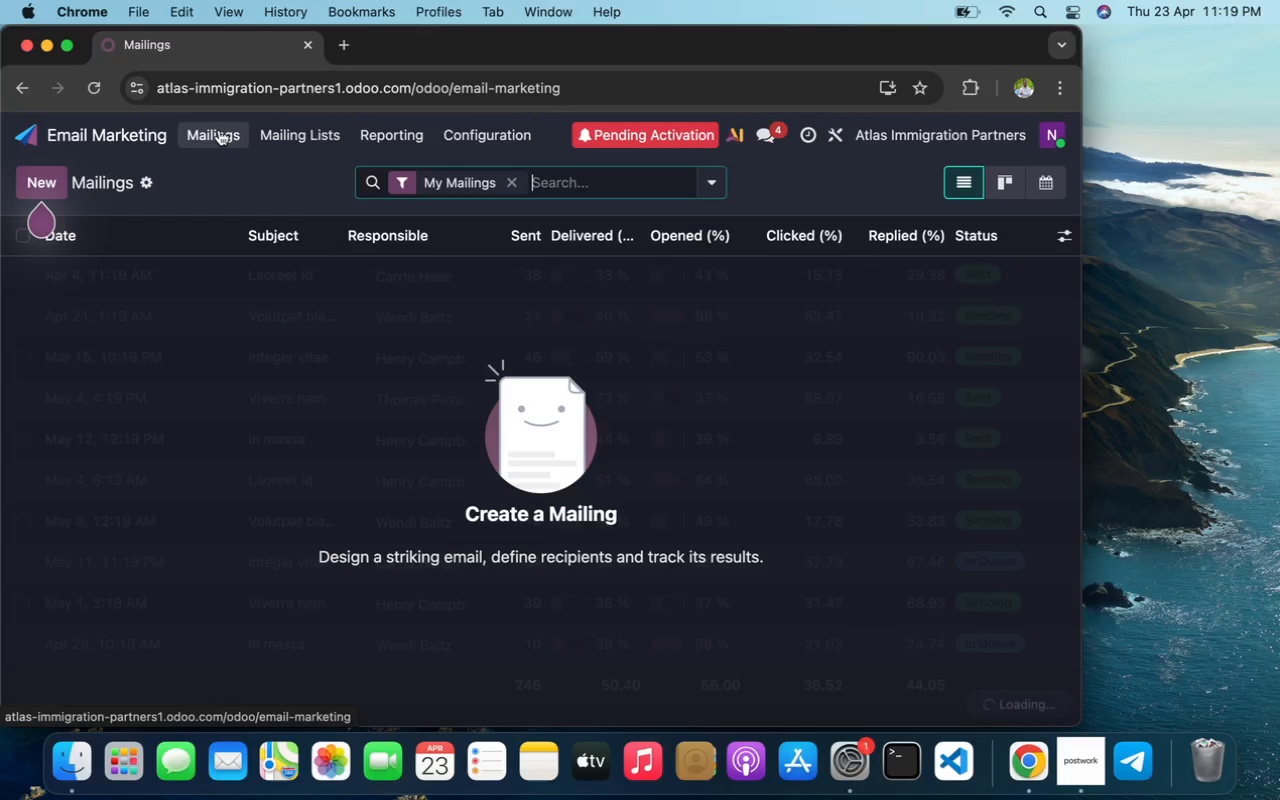 
left_click([38, 175])
 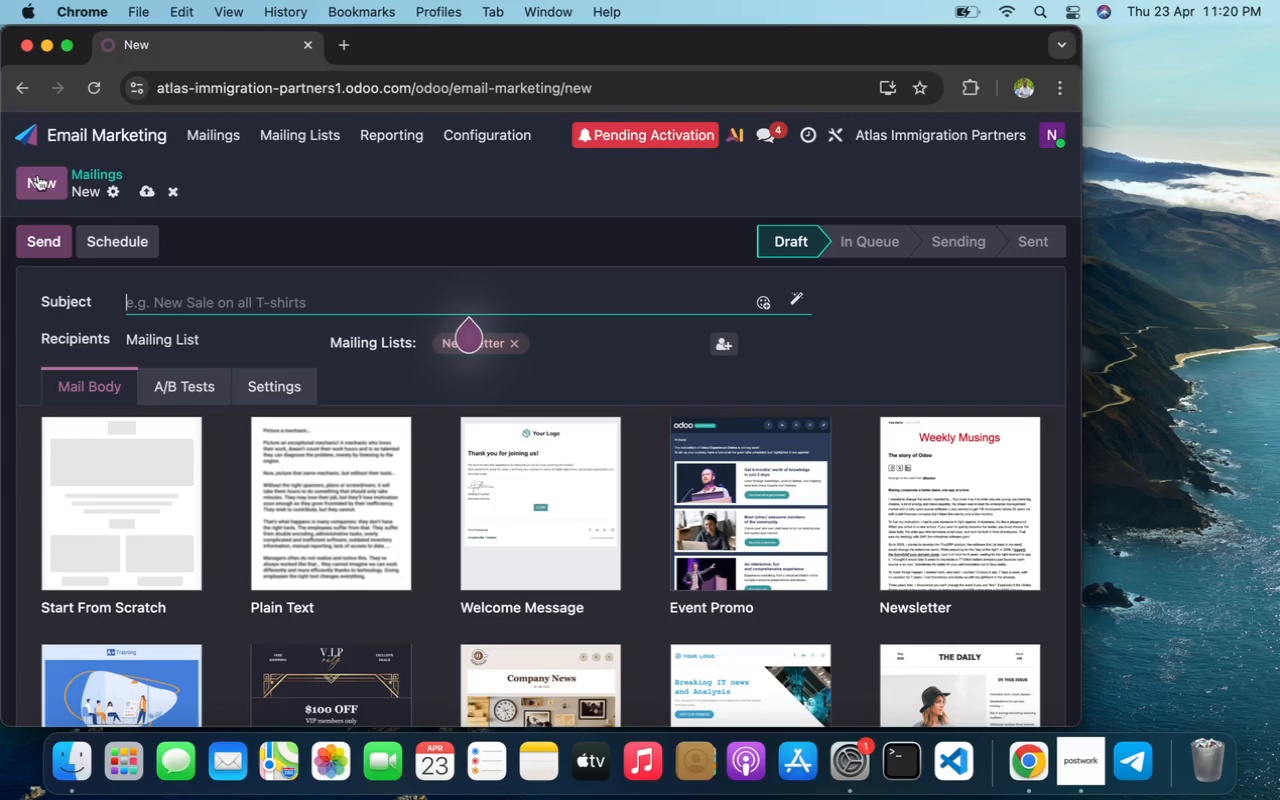 
wait(21.51)
 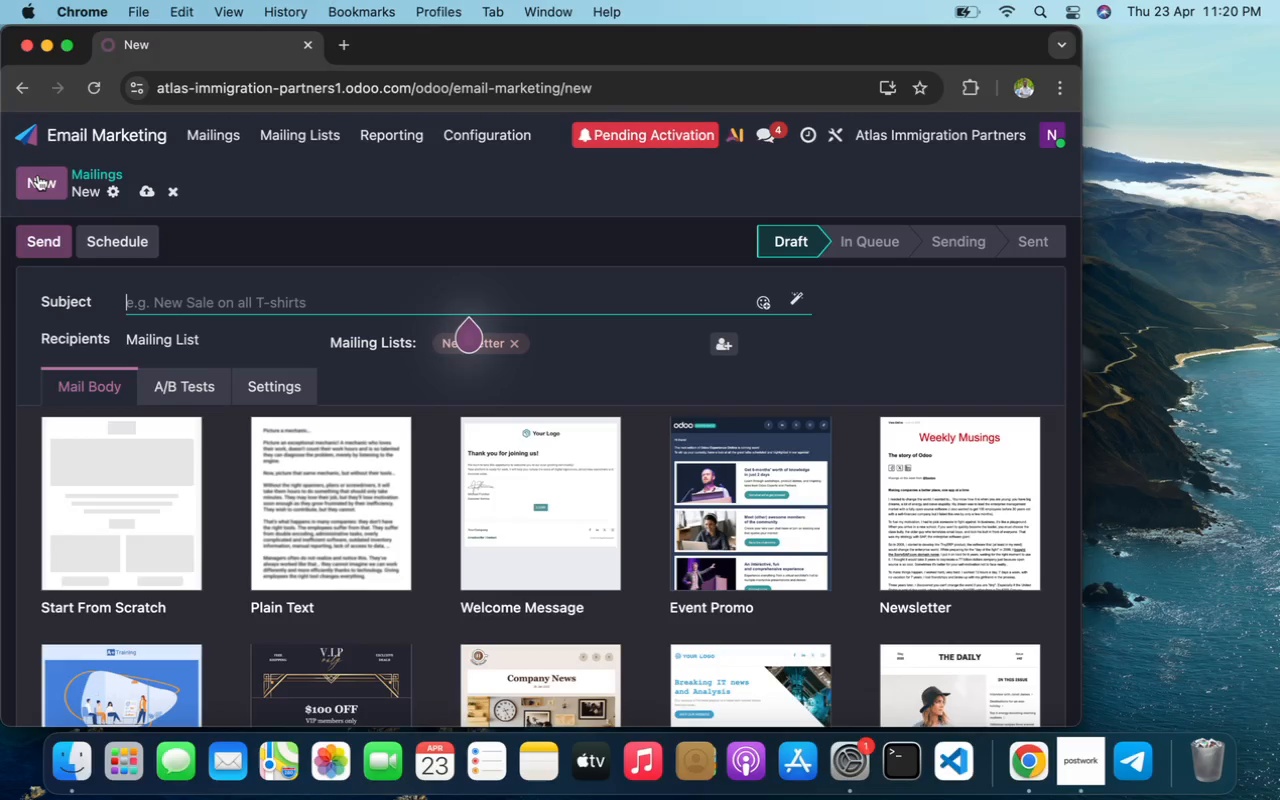 
left_click([1081, 766])